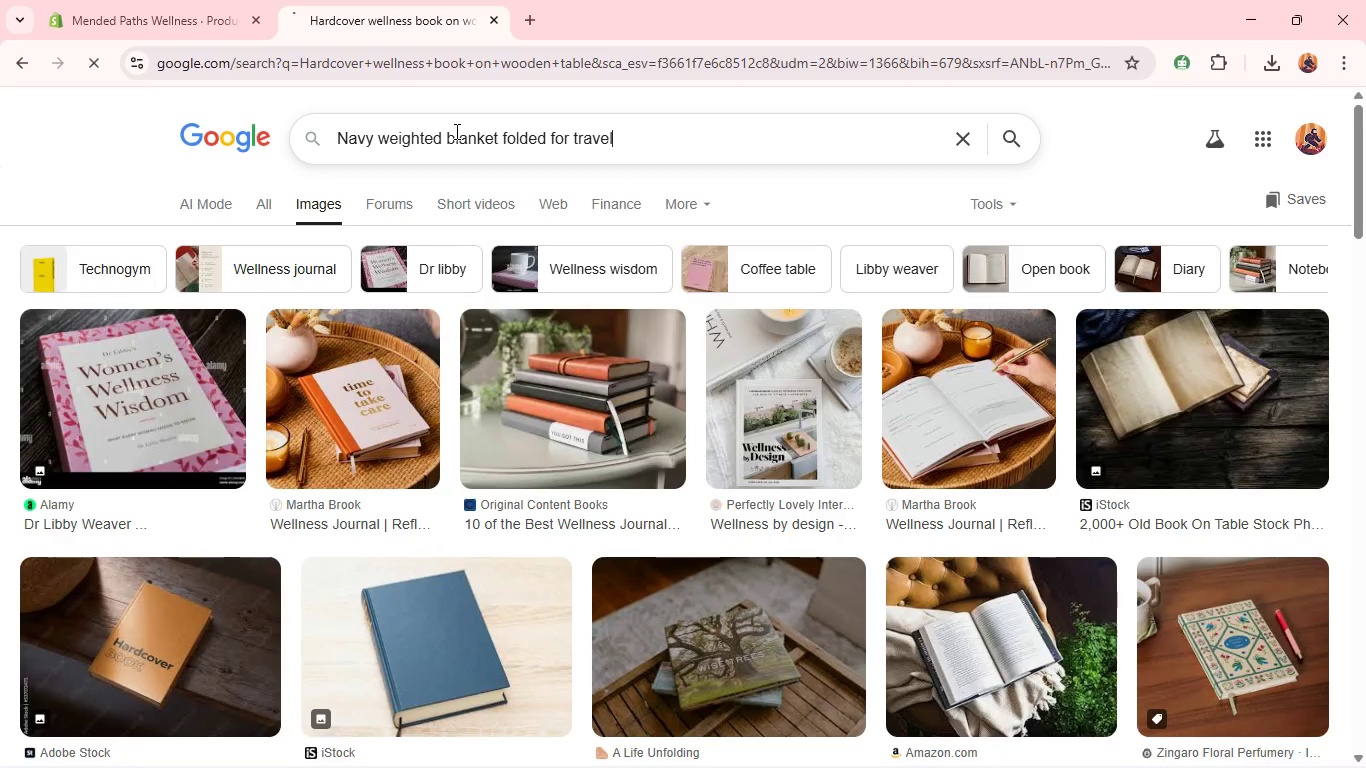 
key(Enter)
 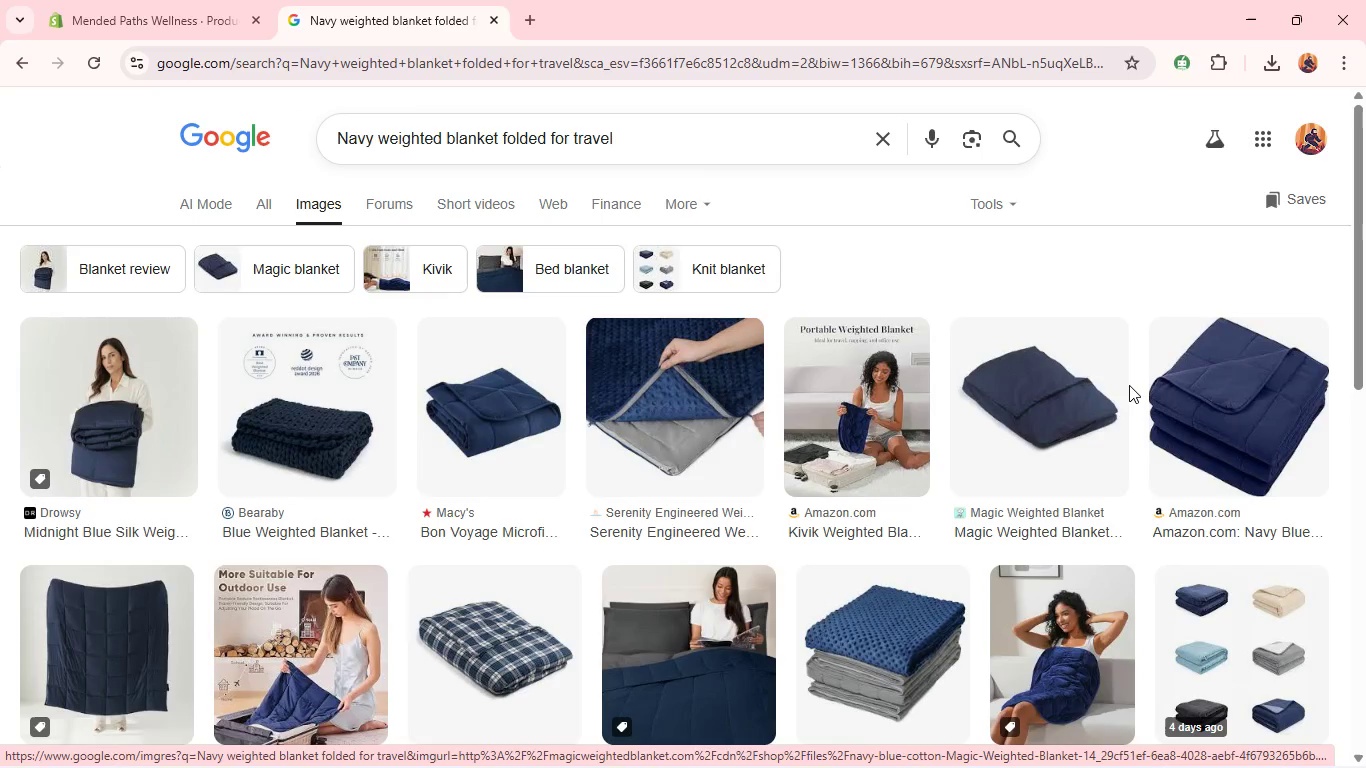 
wait(6.12)
 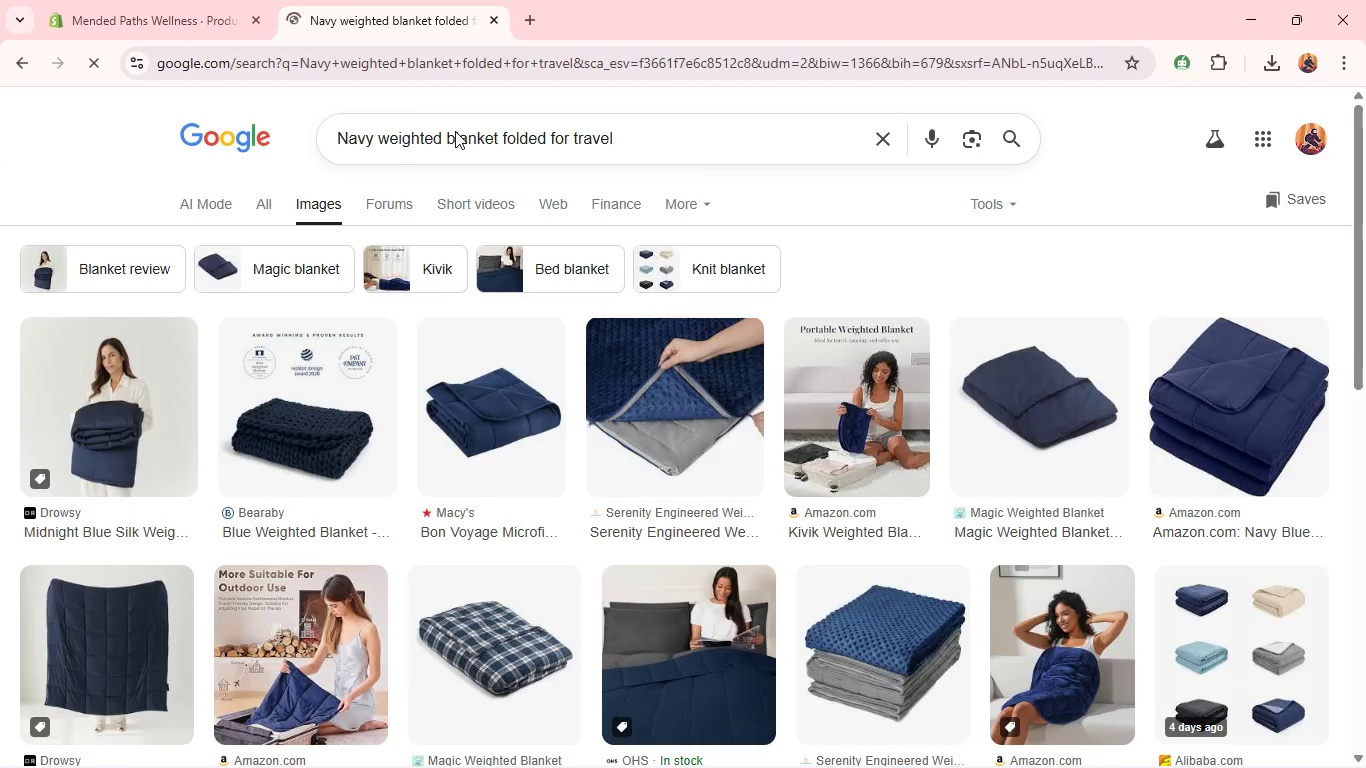 
right_click([1232, 360])
 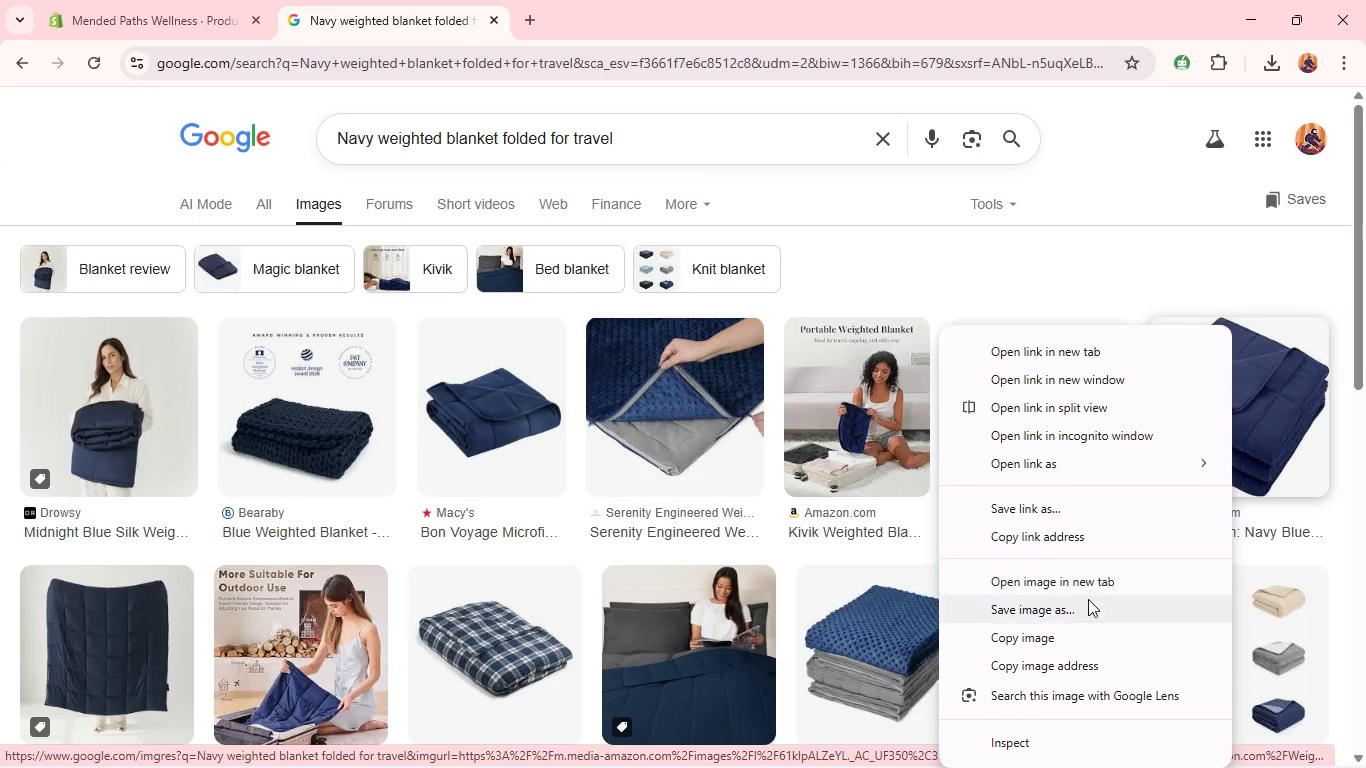 
left_click([1085, 607])
 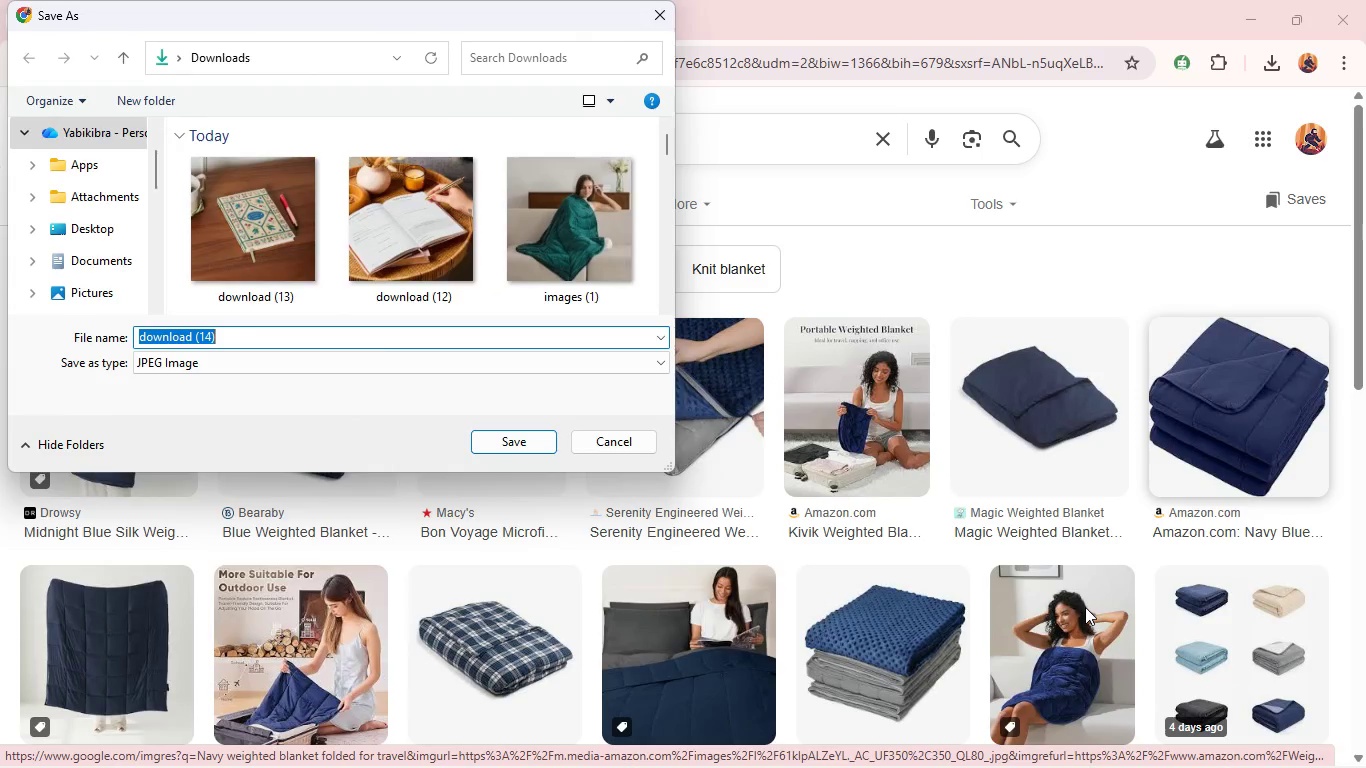 
key(Enter)
 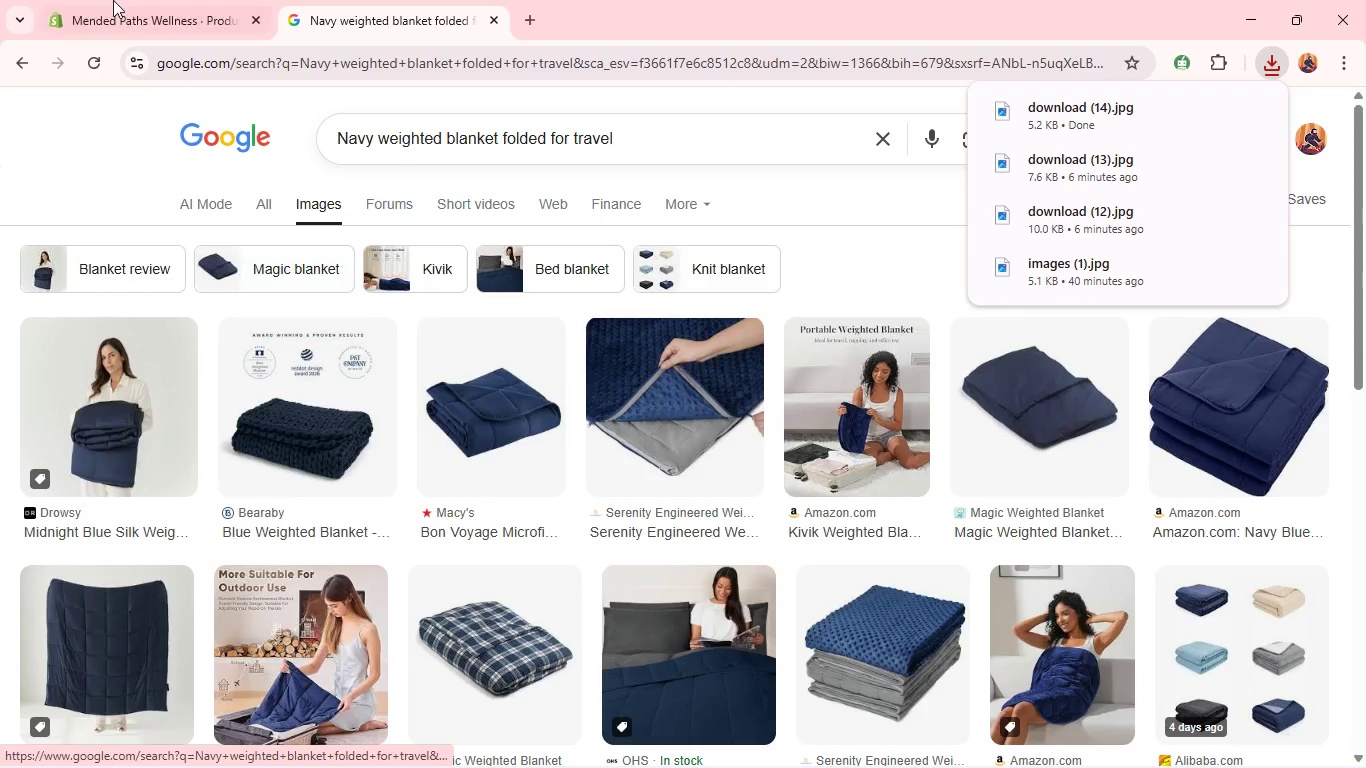 
left_click([114, 1])
 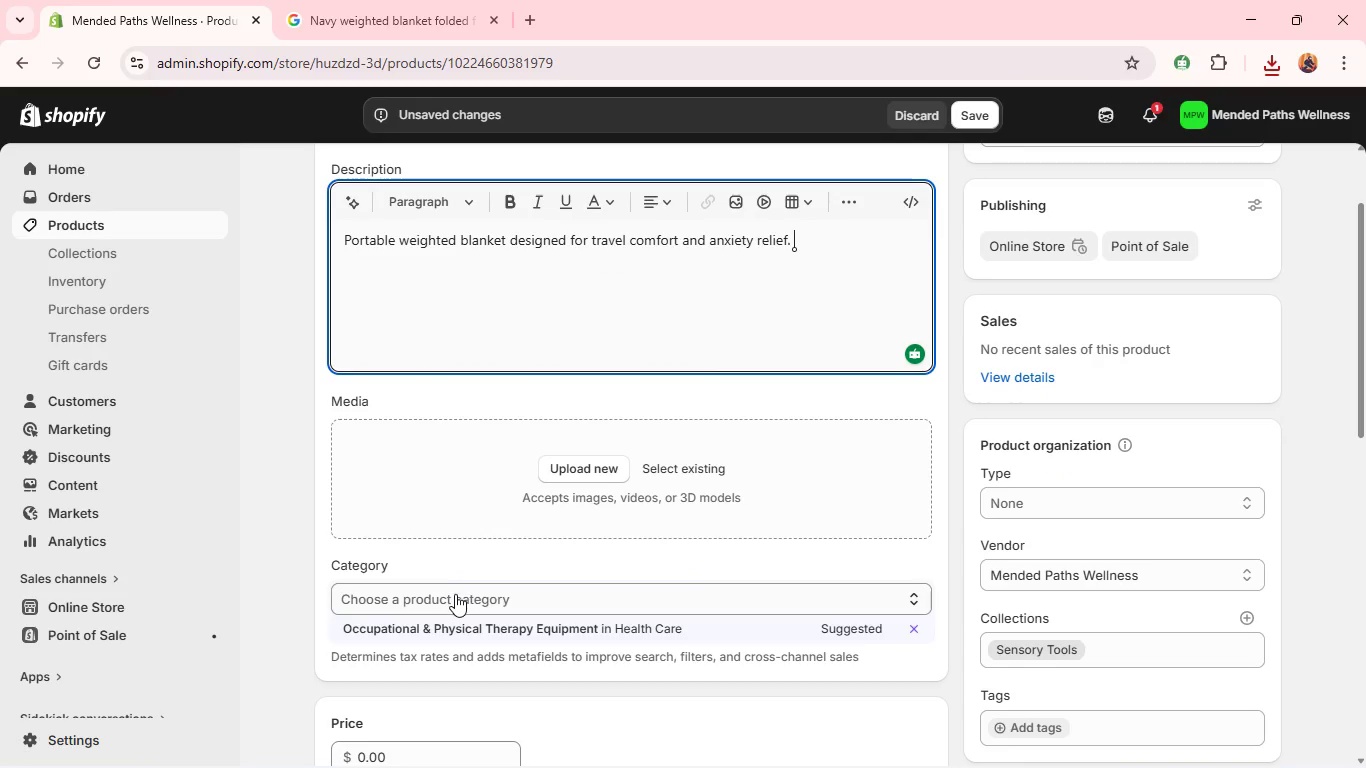 
left_click([450, 623])
 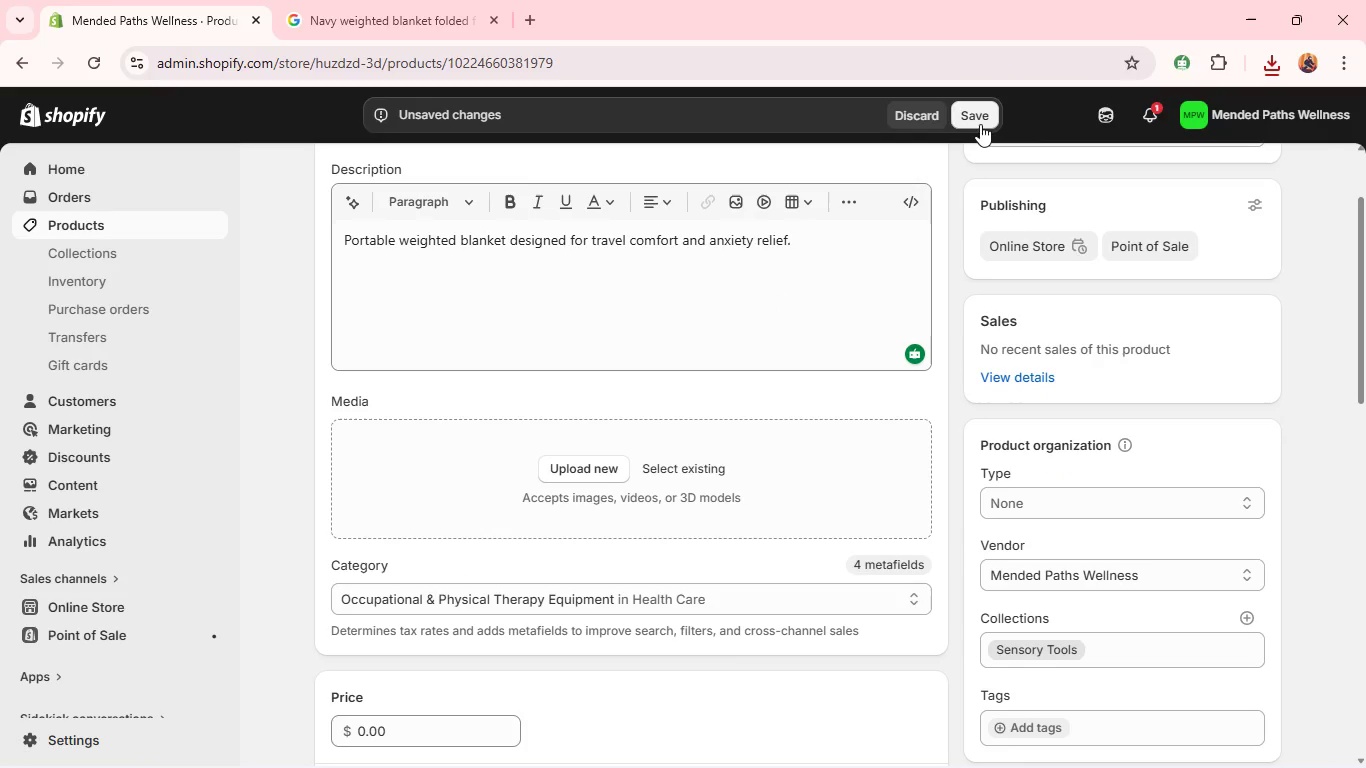 
left_click([978, 116])
 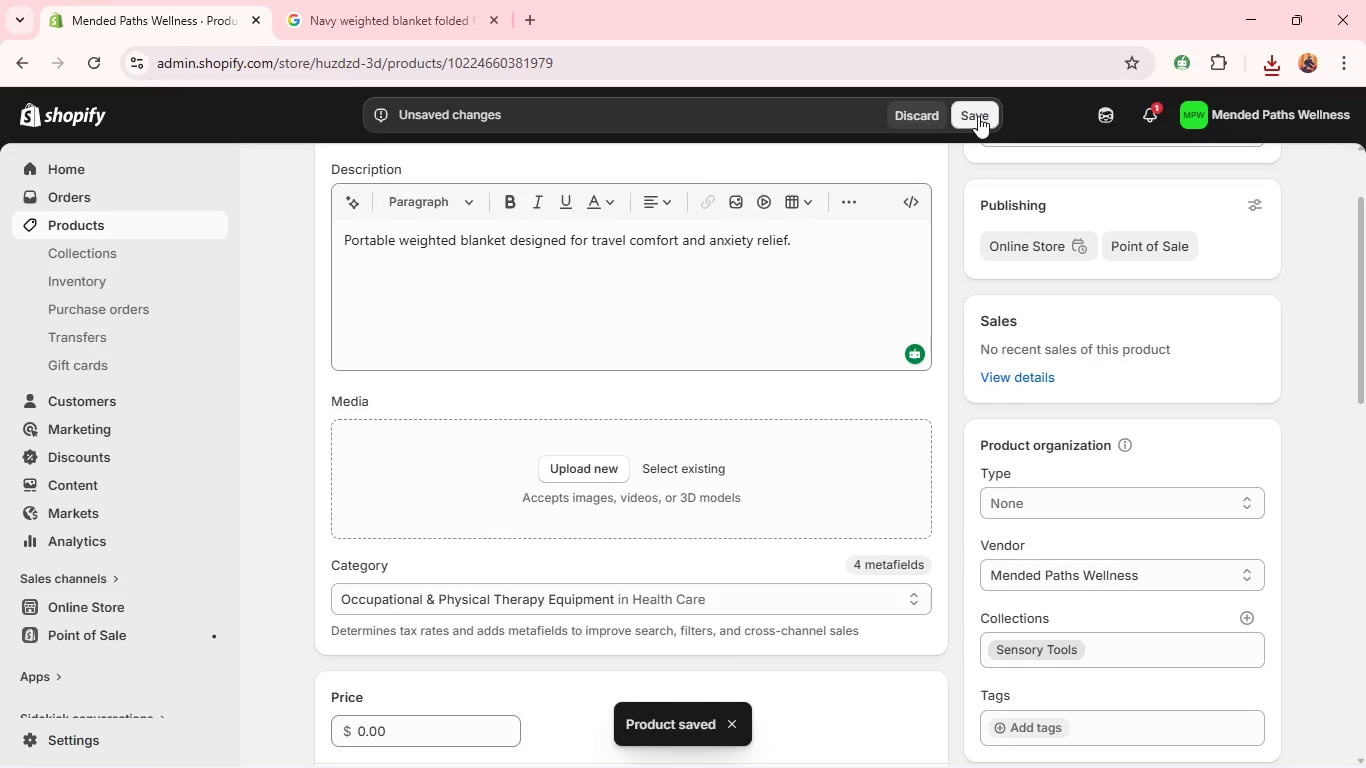 
left_click([603, 468])
 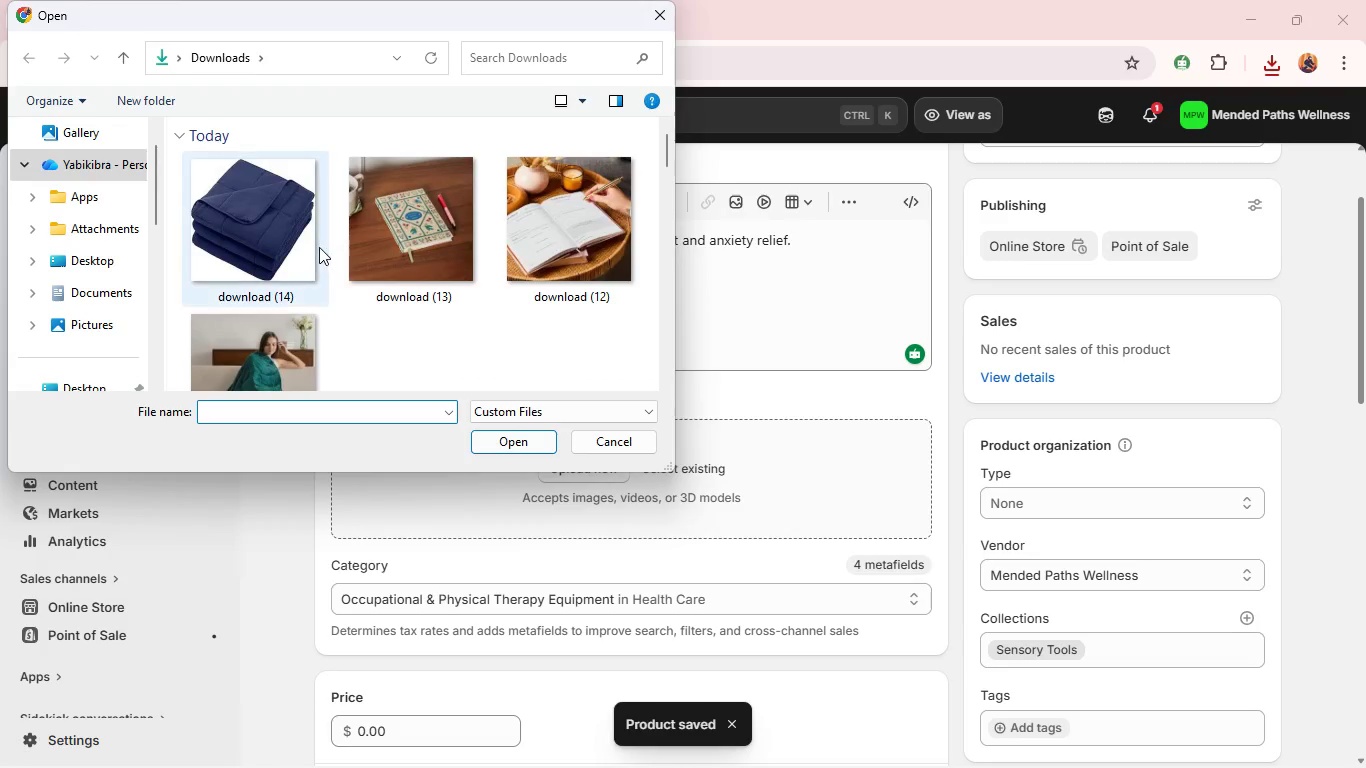 
left_click([312, 243])
 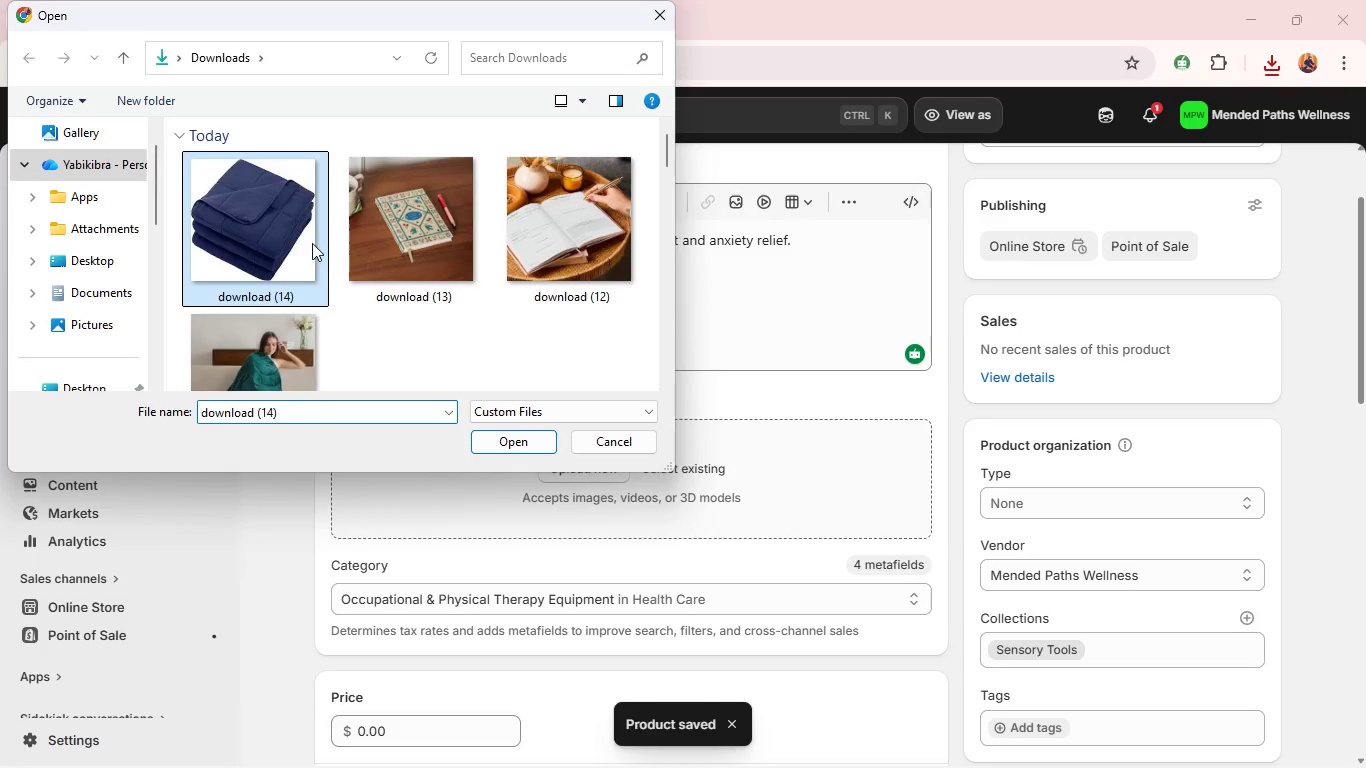 
key(Enter)
 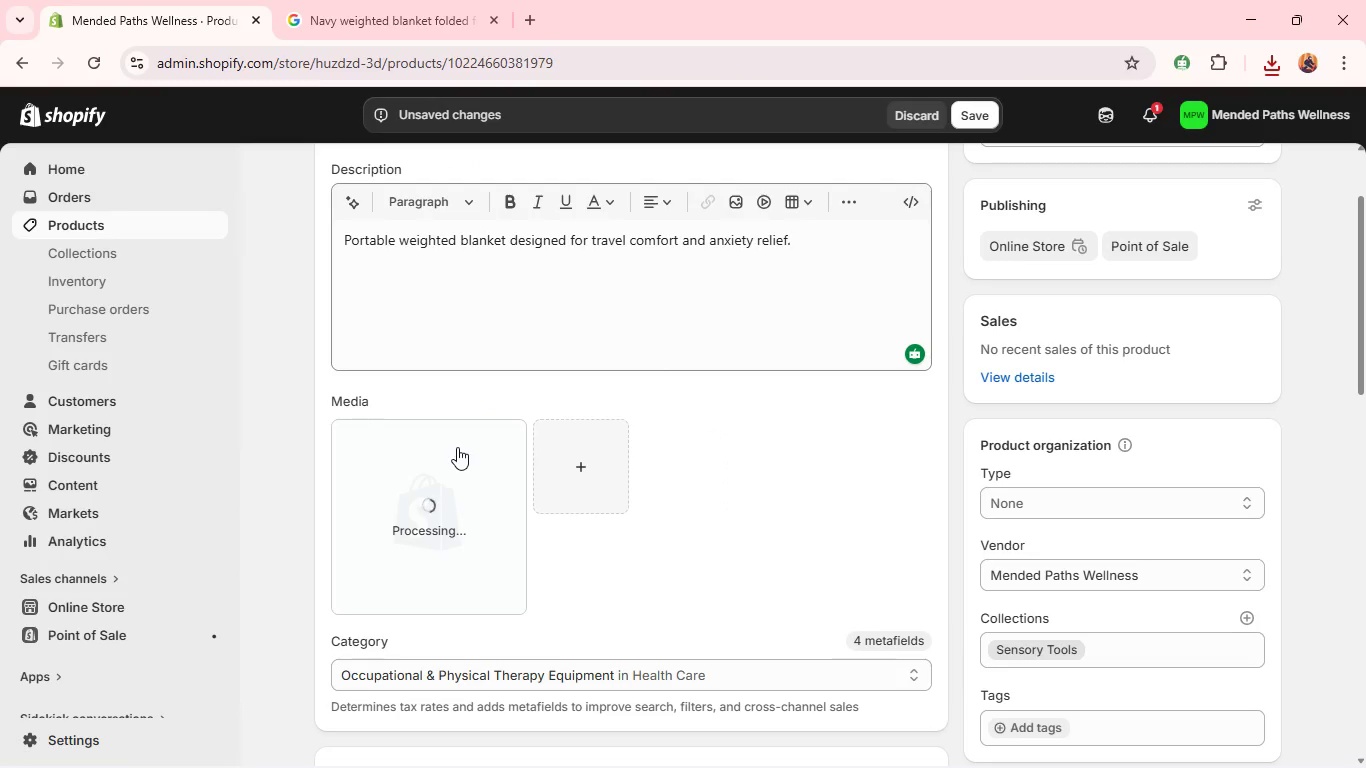 
wait(5.33)
 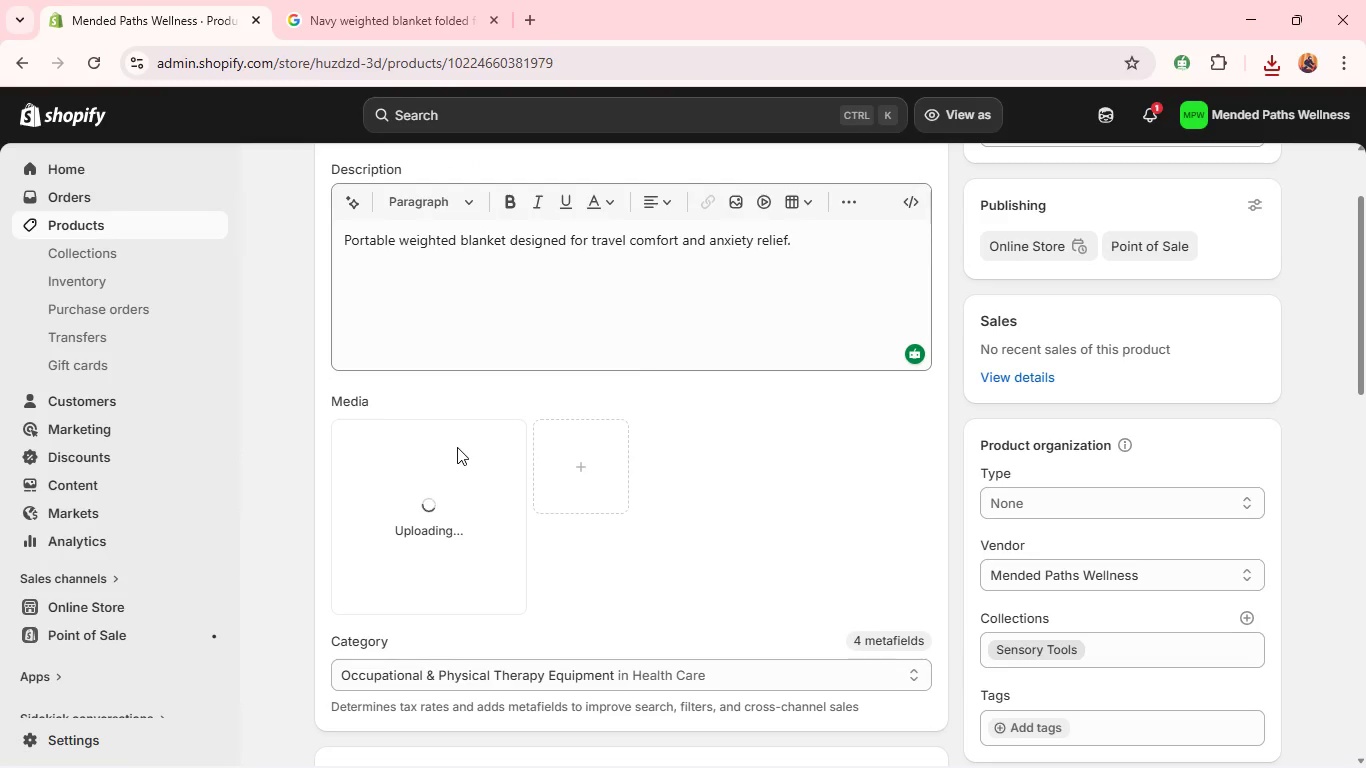 
left_click([987, 113])
 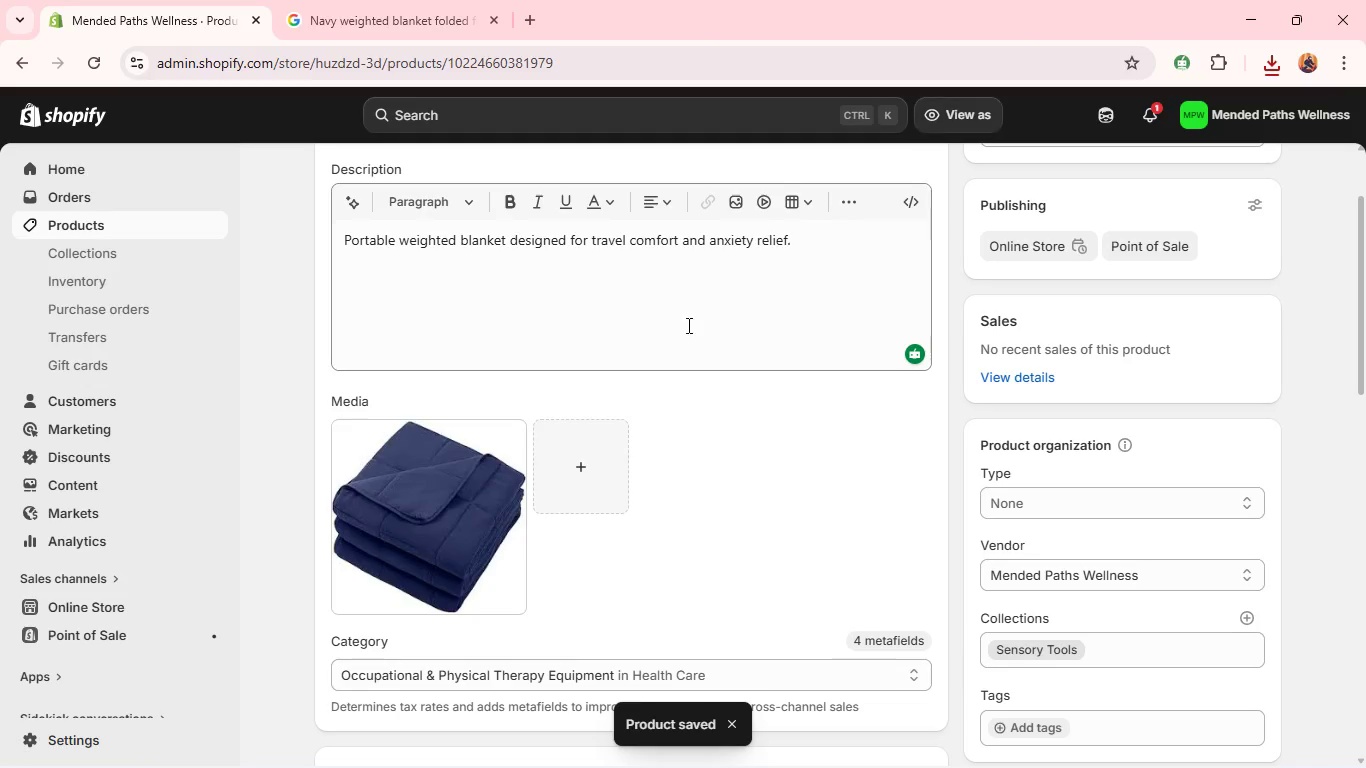 
left_click([435, 511])
 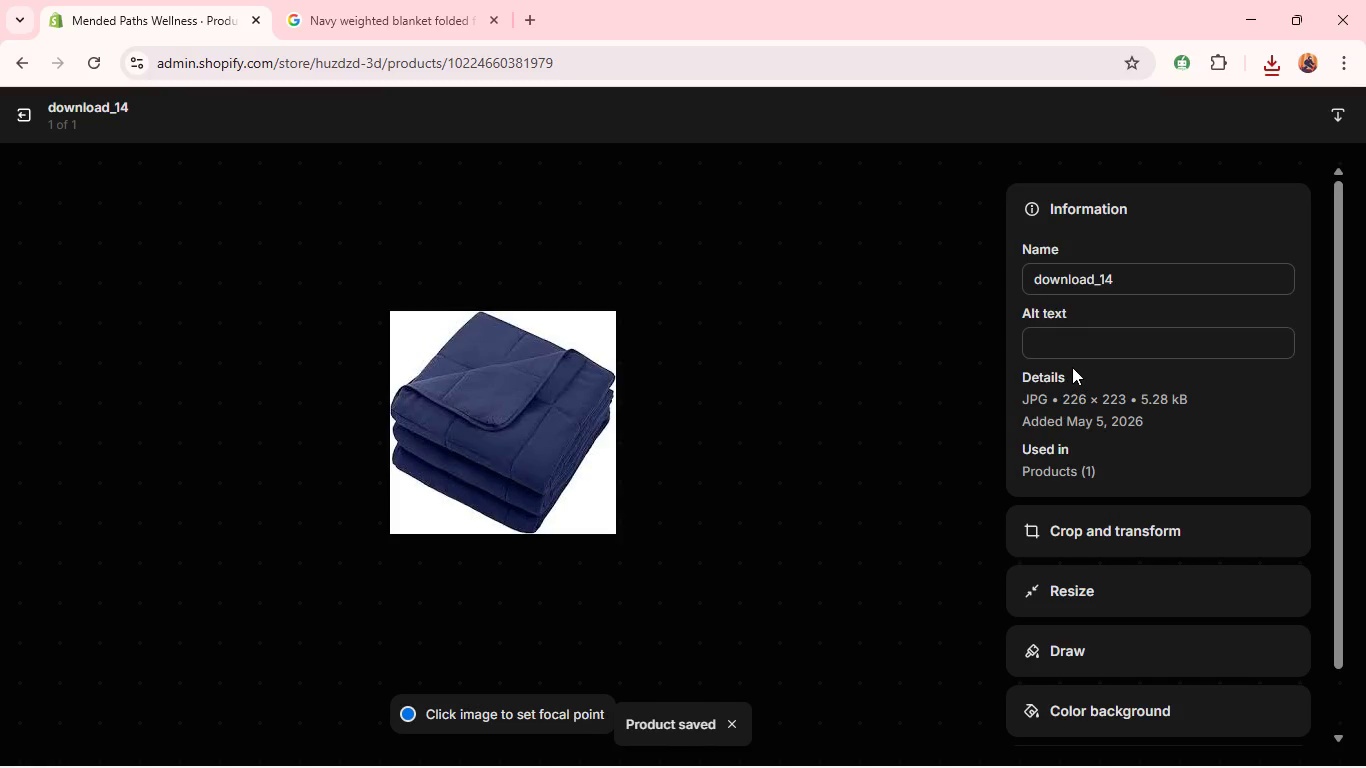 
left_click([1078, 351])
 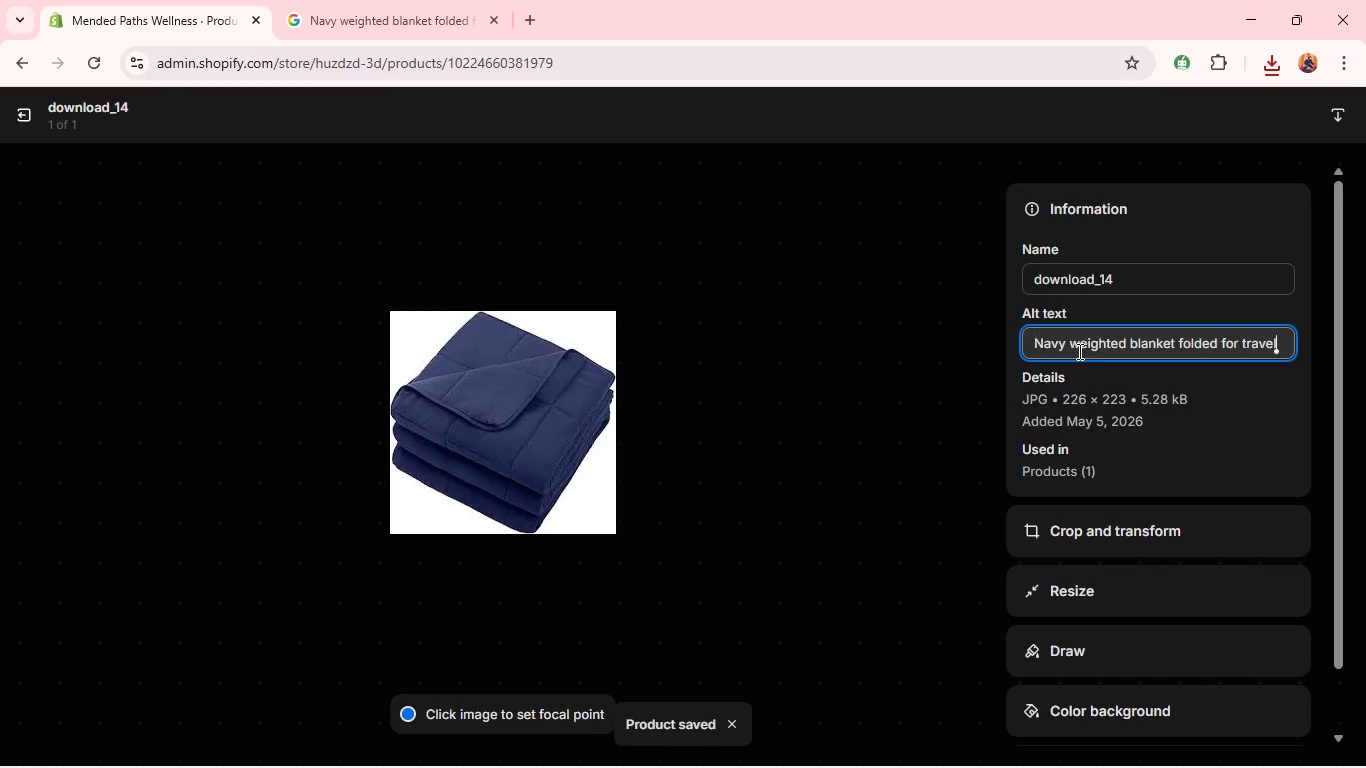 
key(Control+V)
 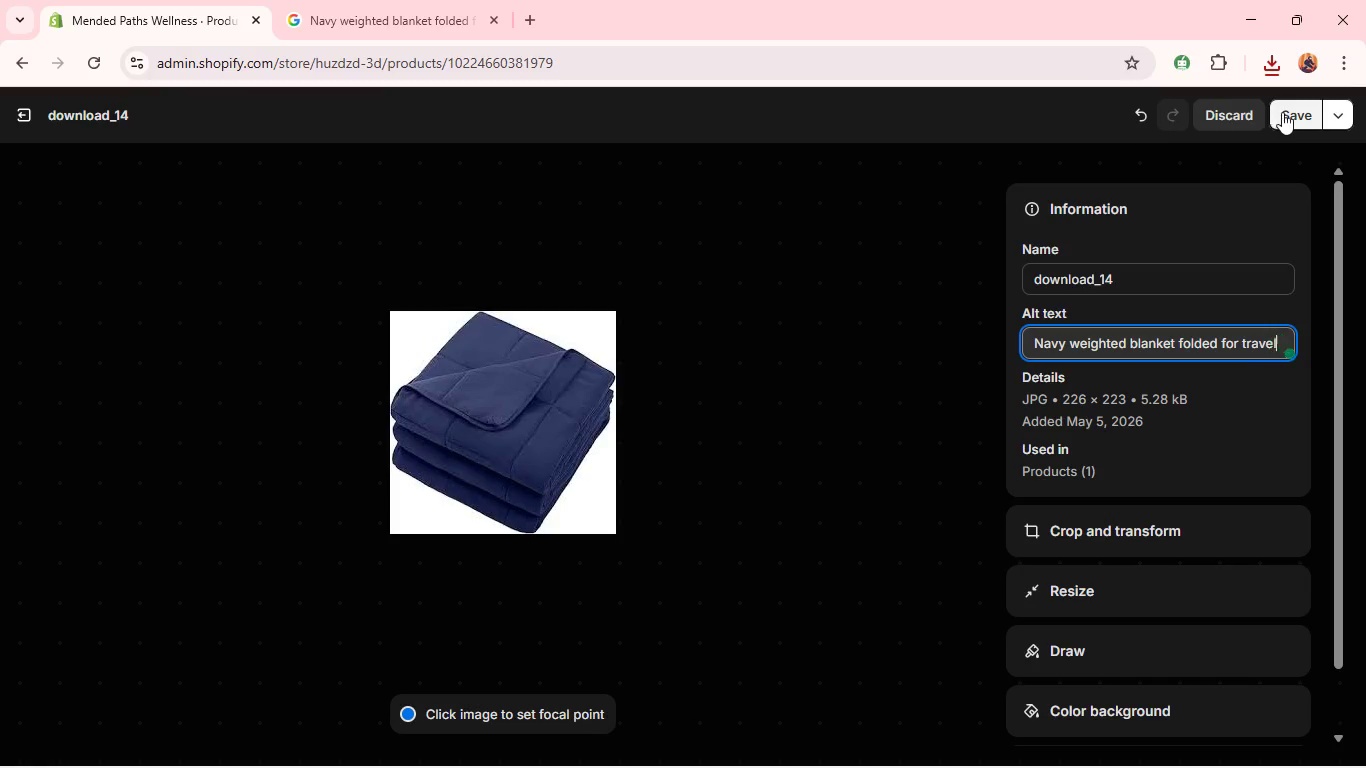 
left_click([1289, 113])
 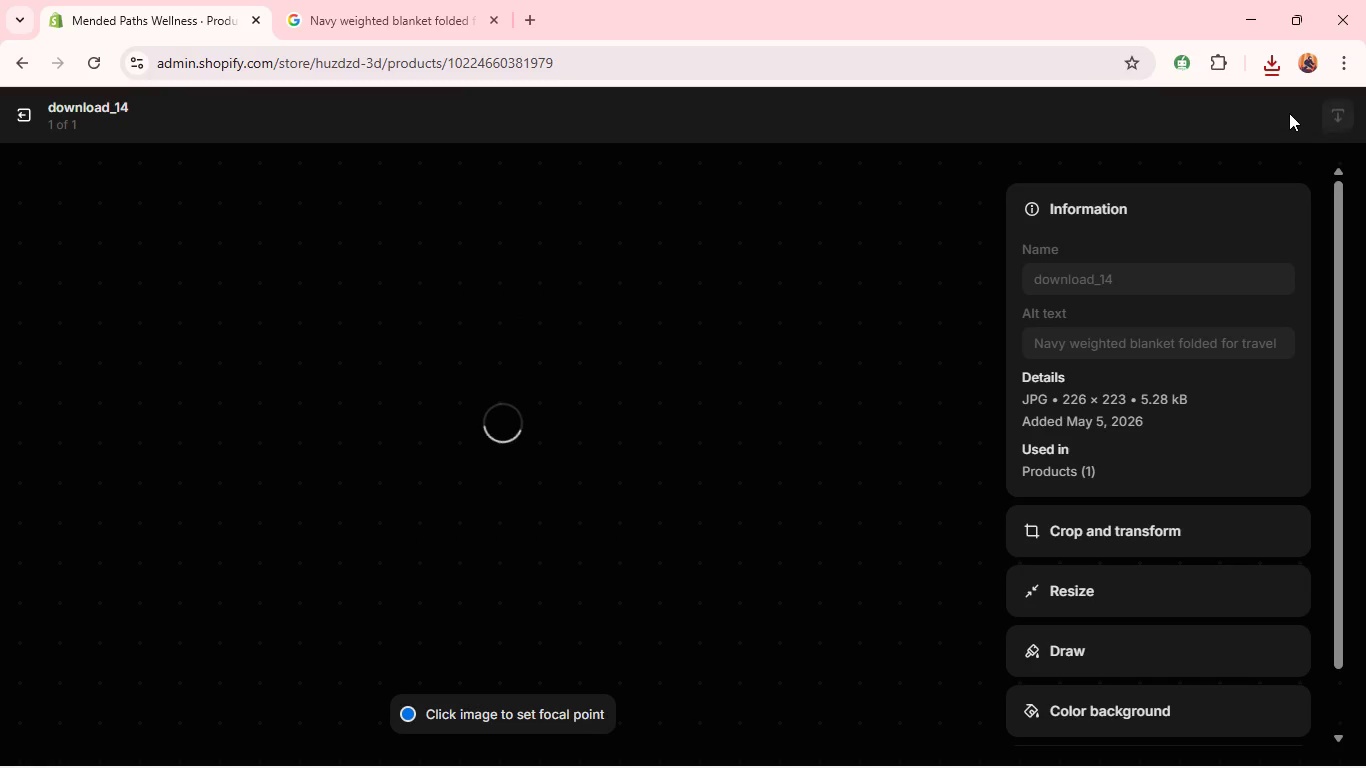 
key(Alt+Tab)
 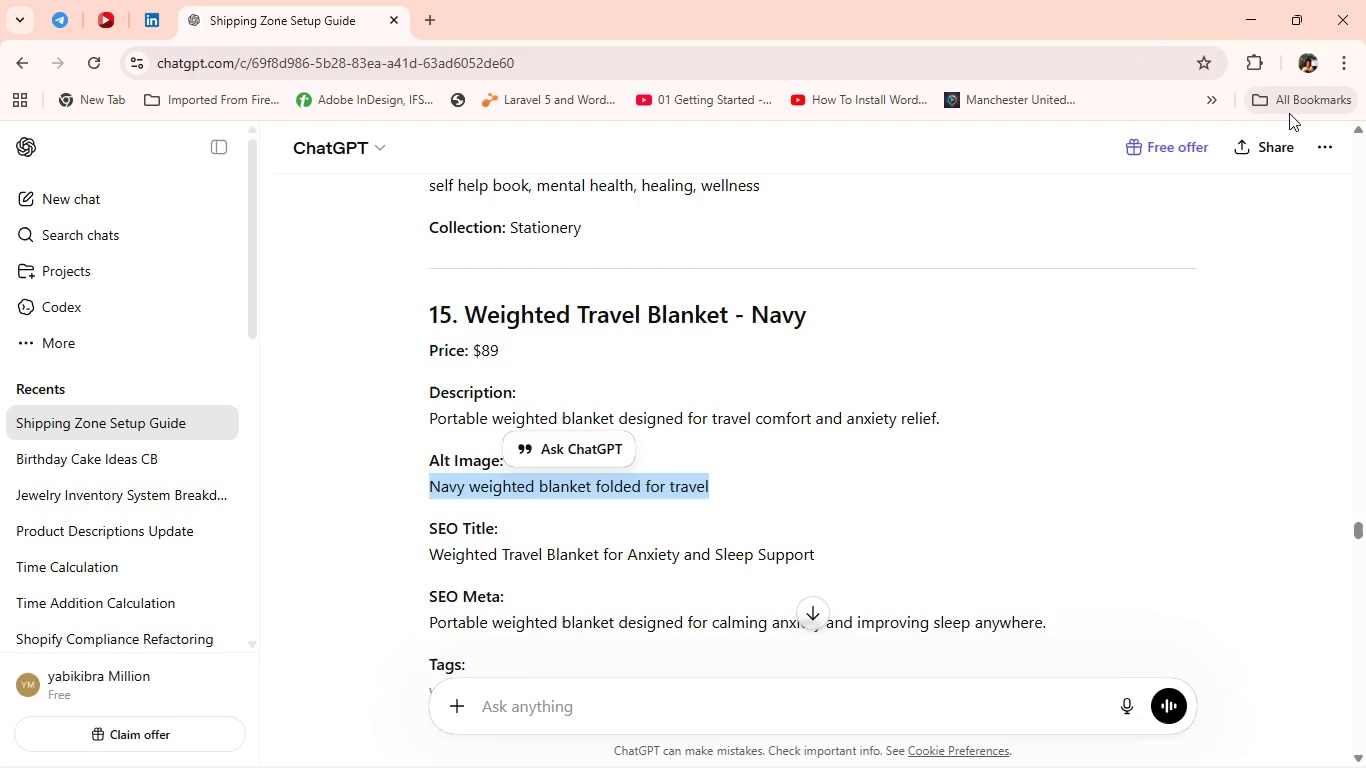 
key(Alt+Tab)
 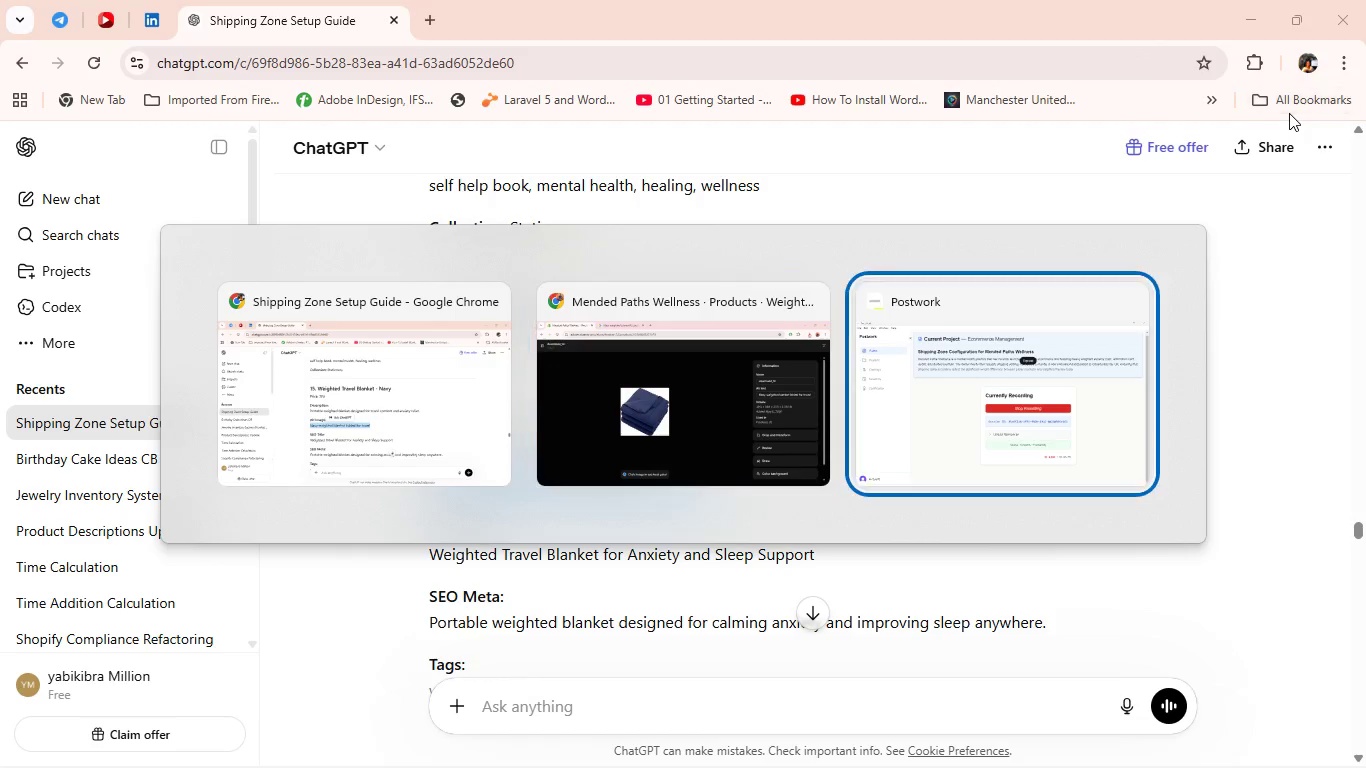 
key(Alt+Tab)